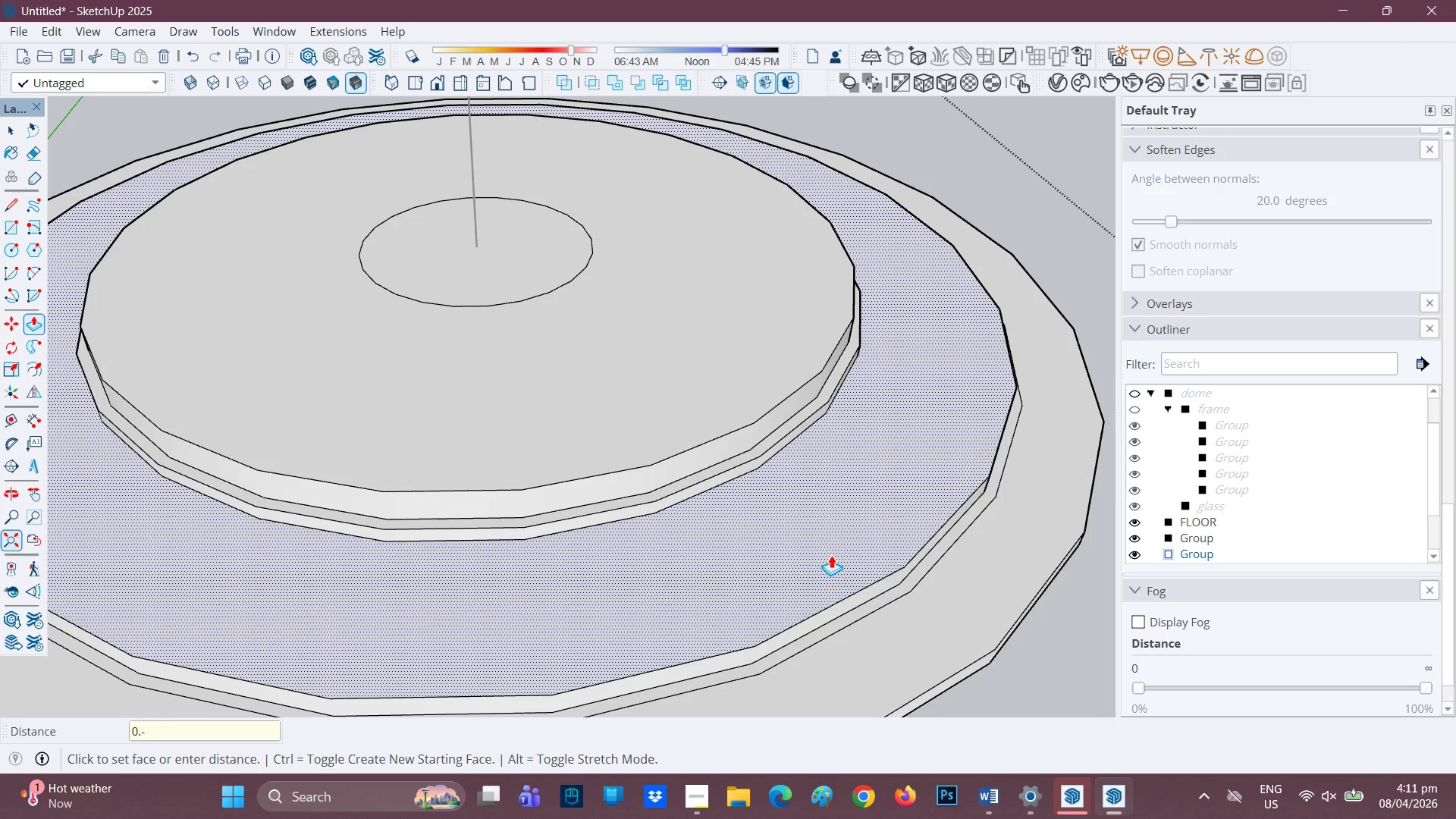 
type(05)
 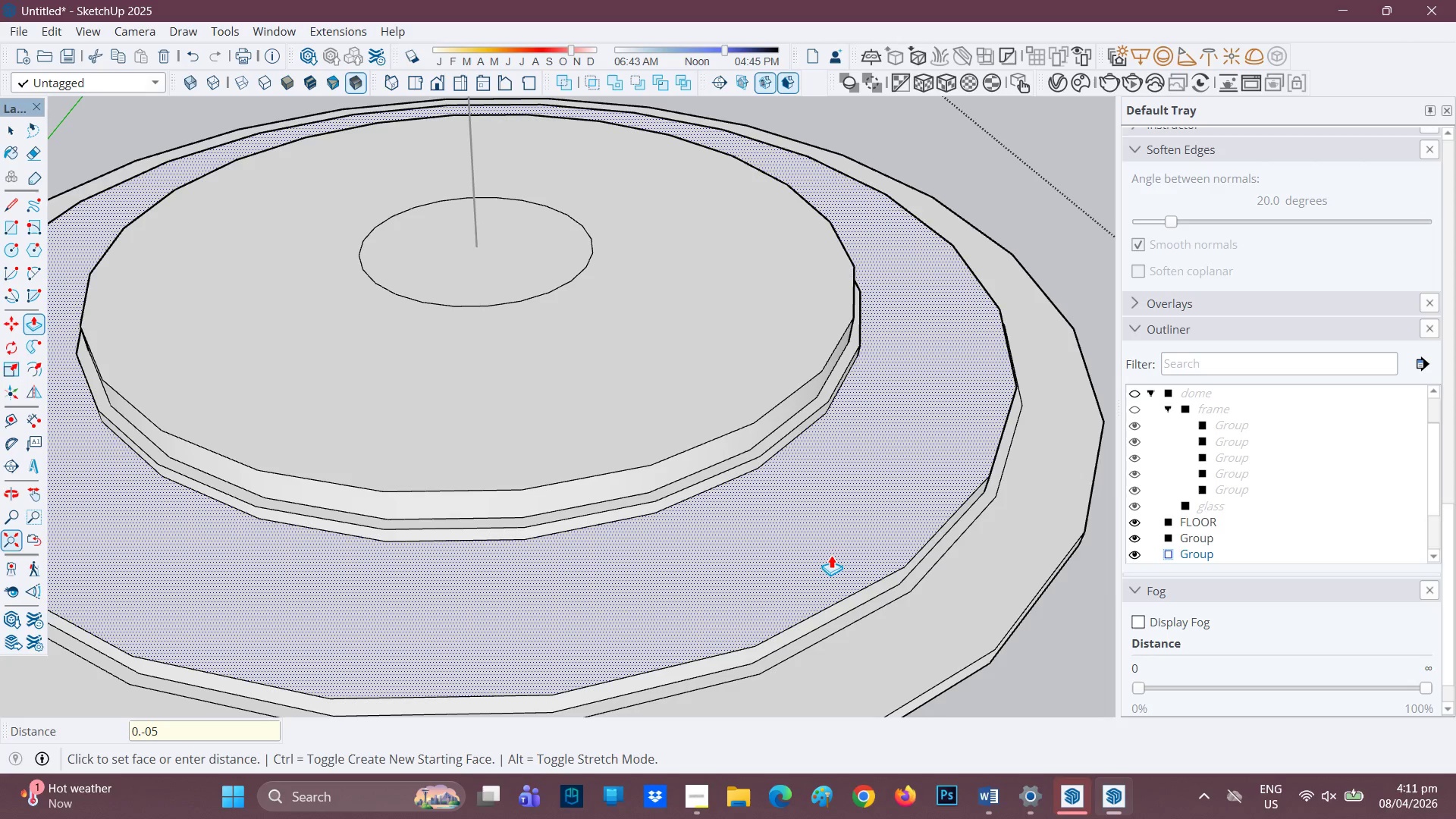 
key(Enter)
 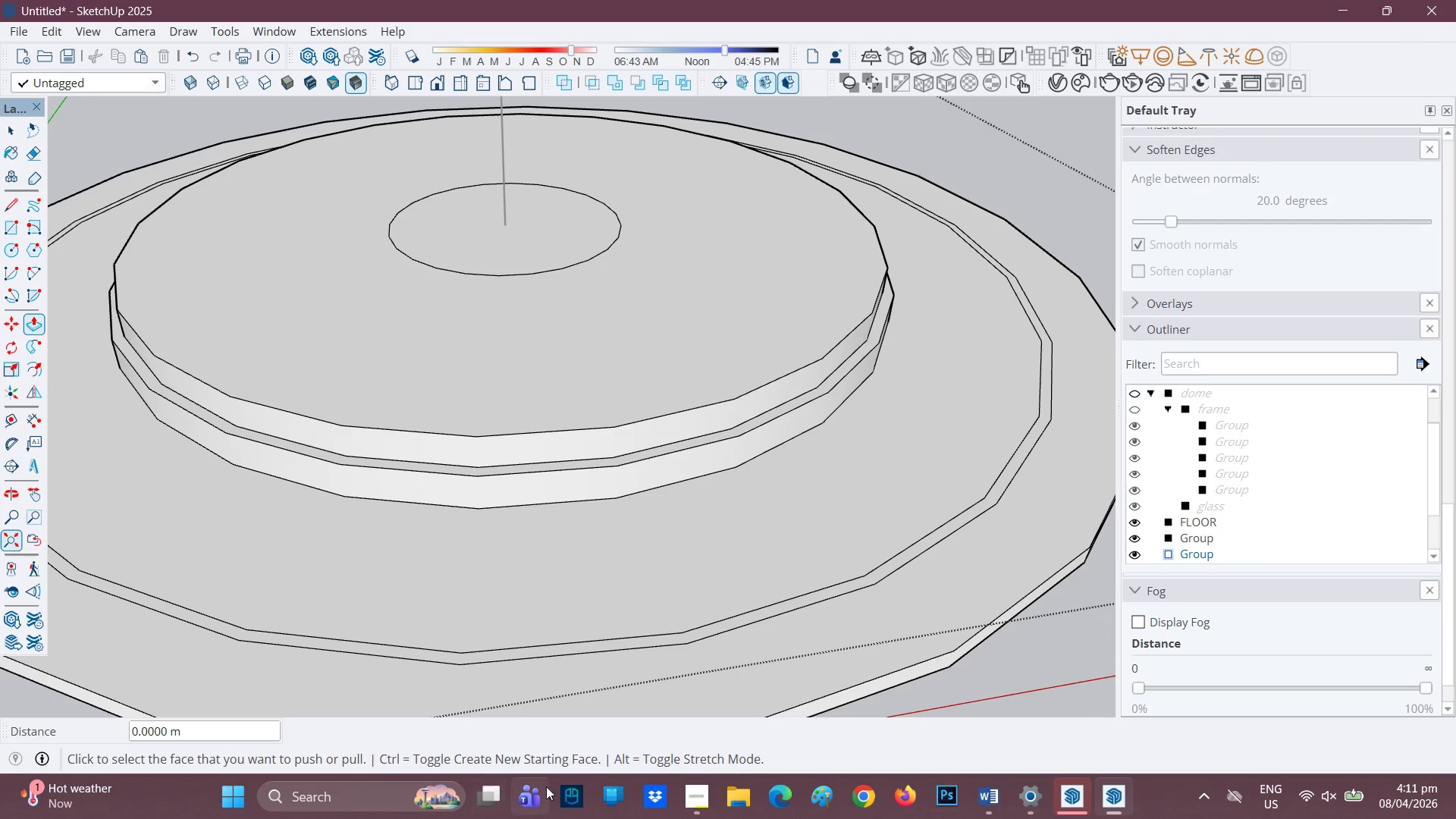 
left_click([692, 793])